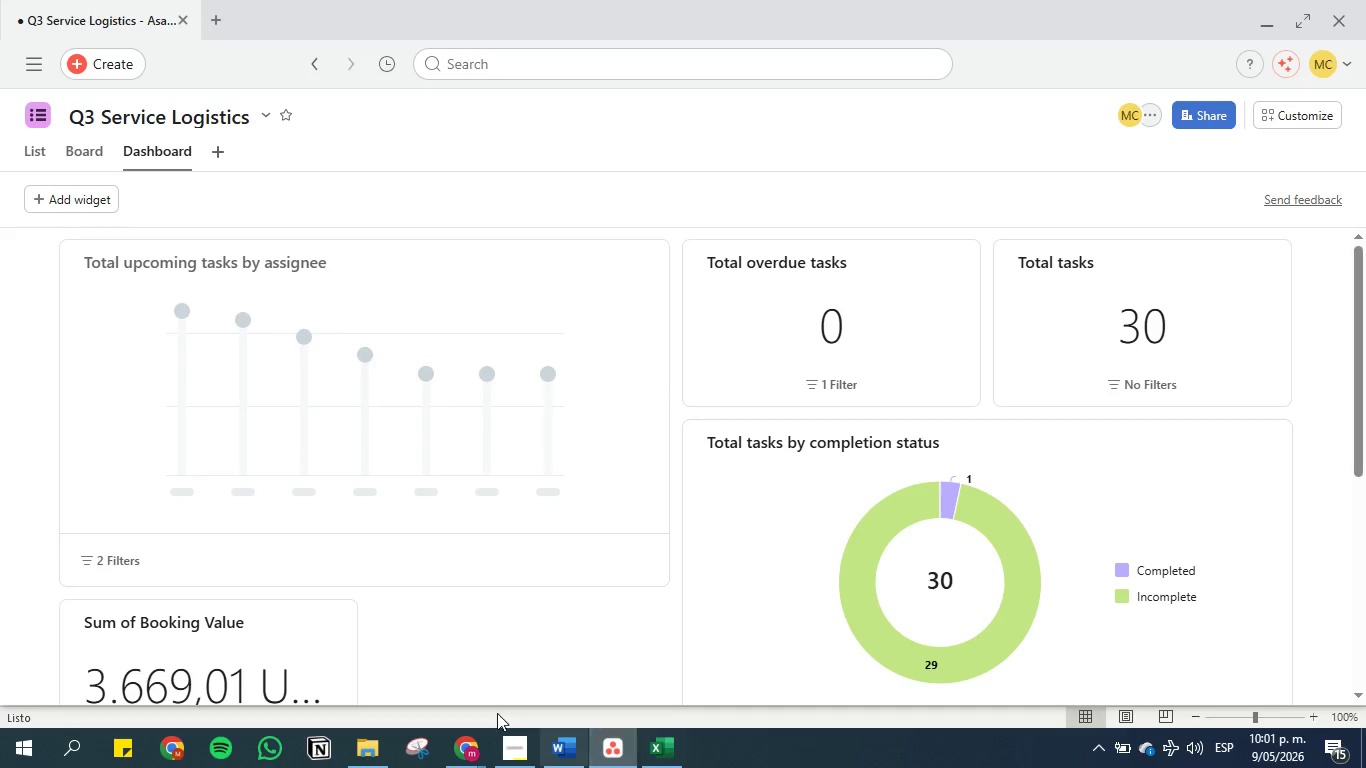 
left_click_drag(start_coordinate=[533, 767], to_coordinate=[533, 761])